 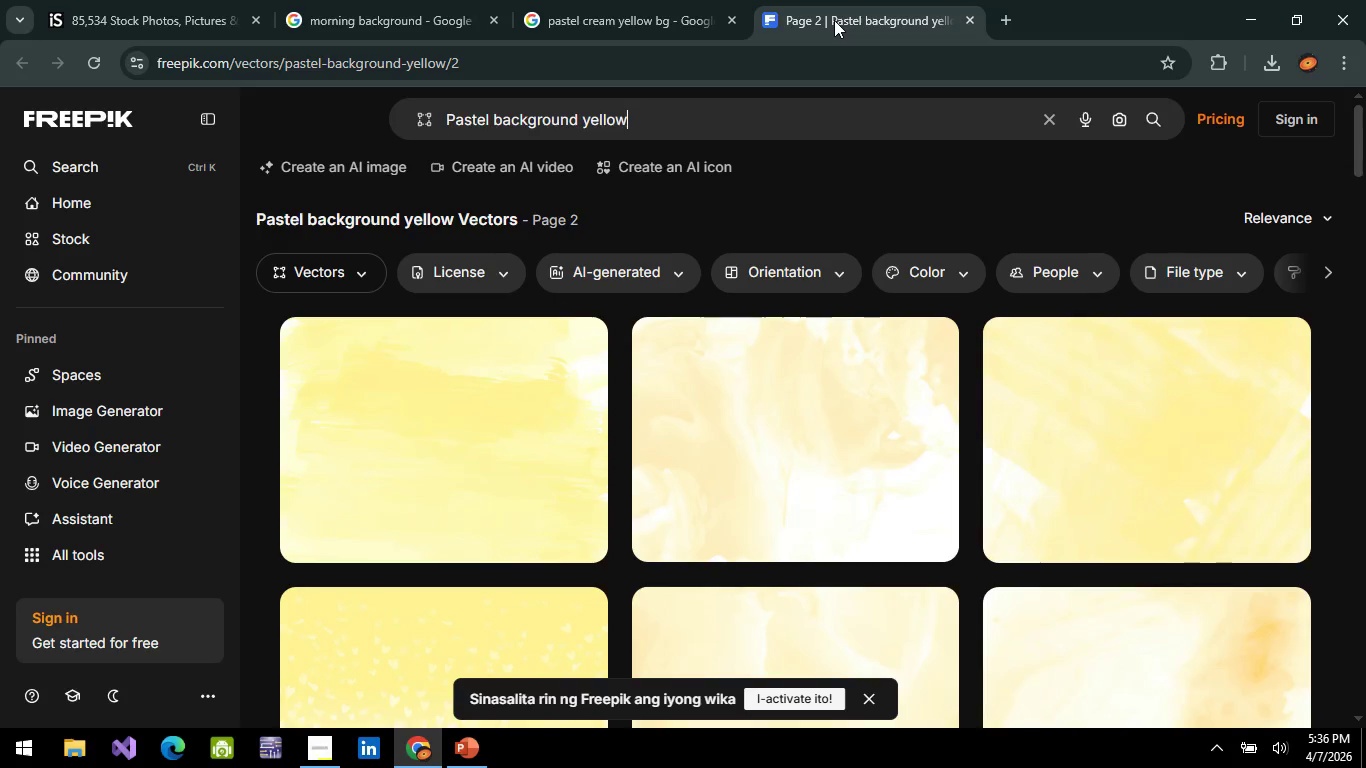 
left_click([718, 62])
 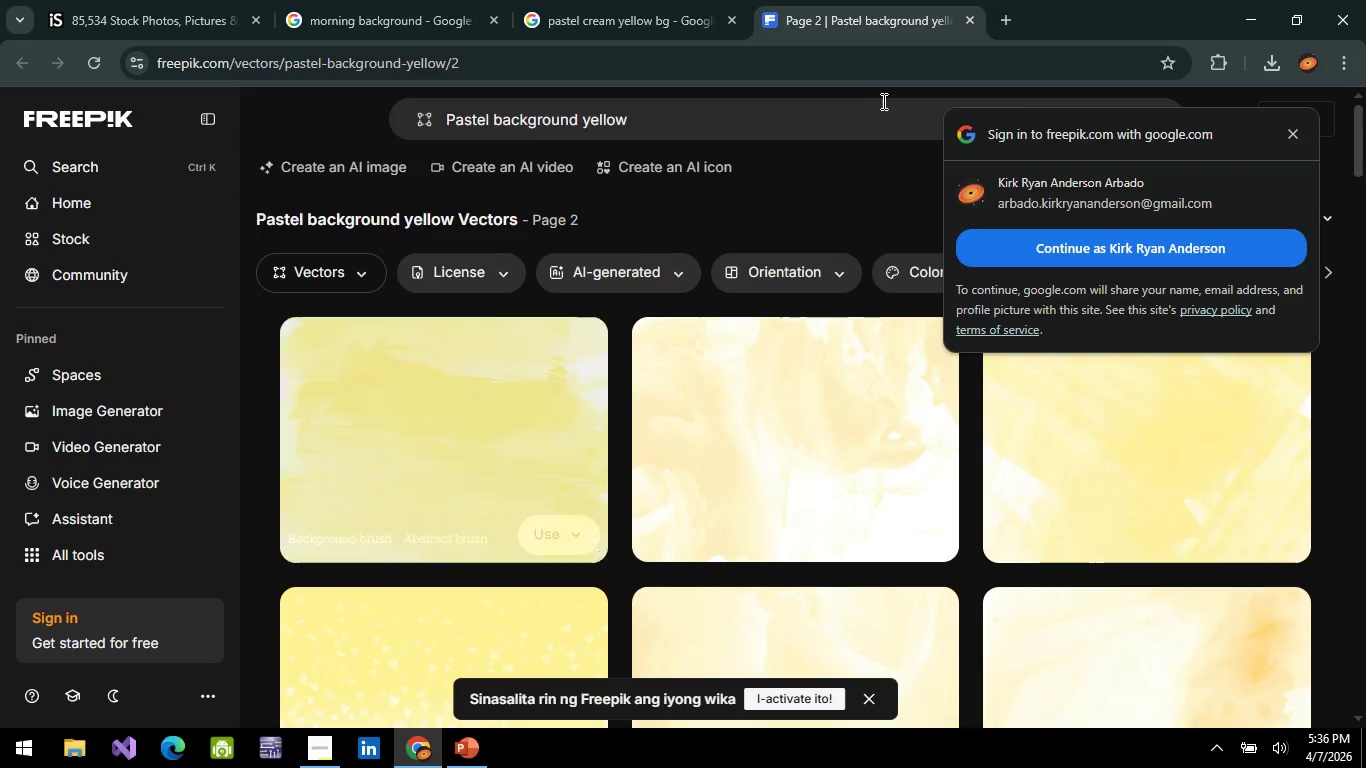 
left_click([836, 55])
 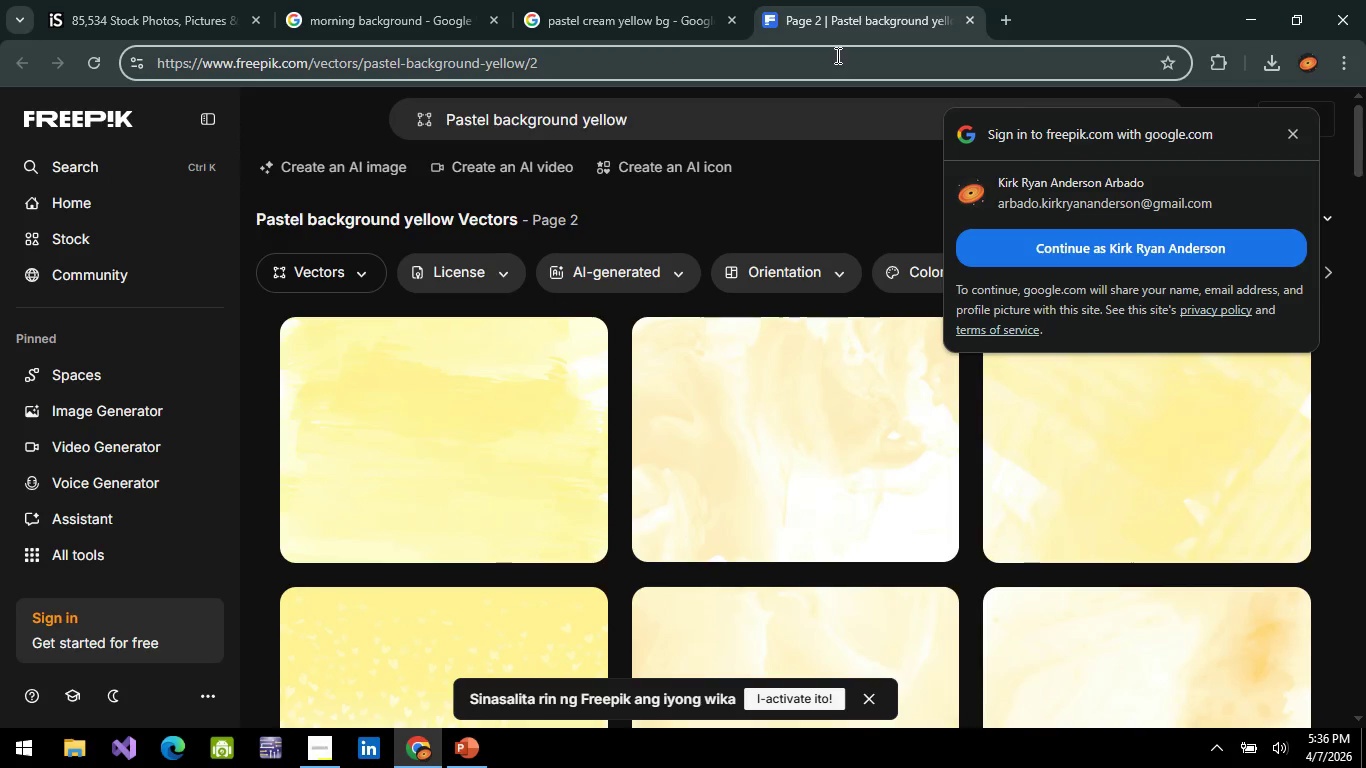 
key(Control+A)
 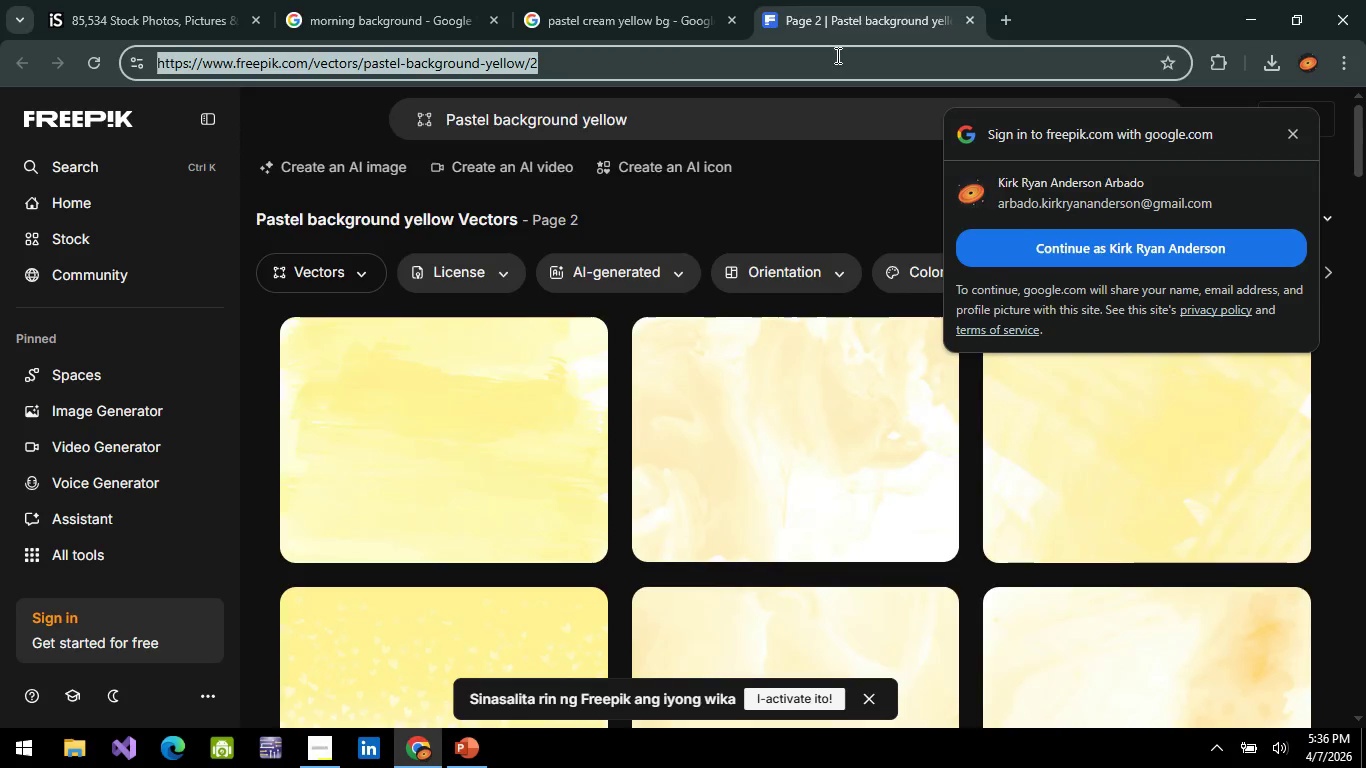 
key(Alt+AltLeft)
 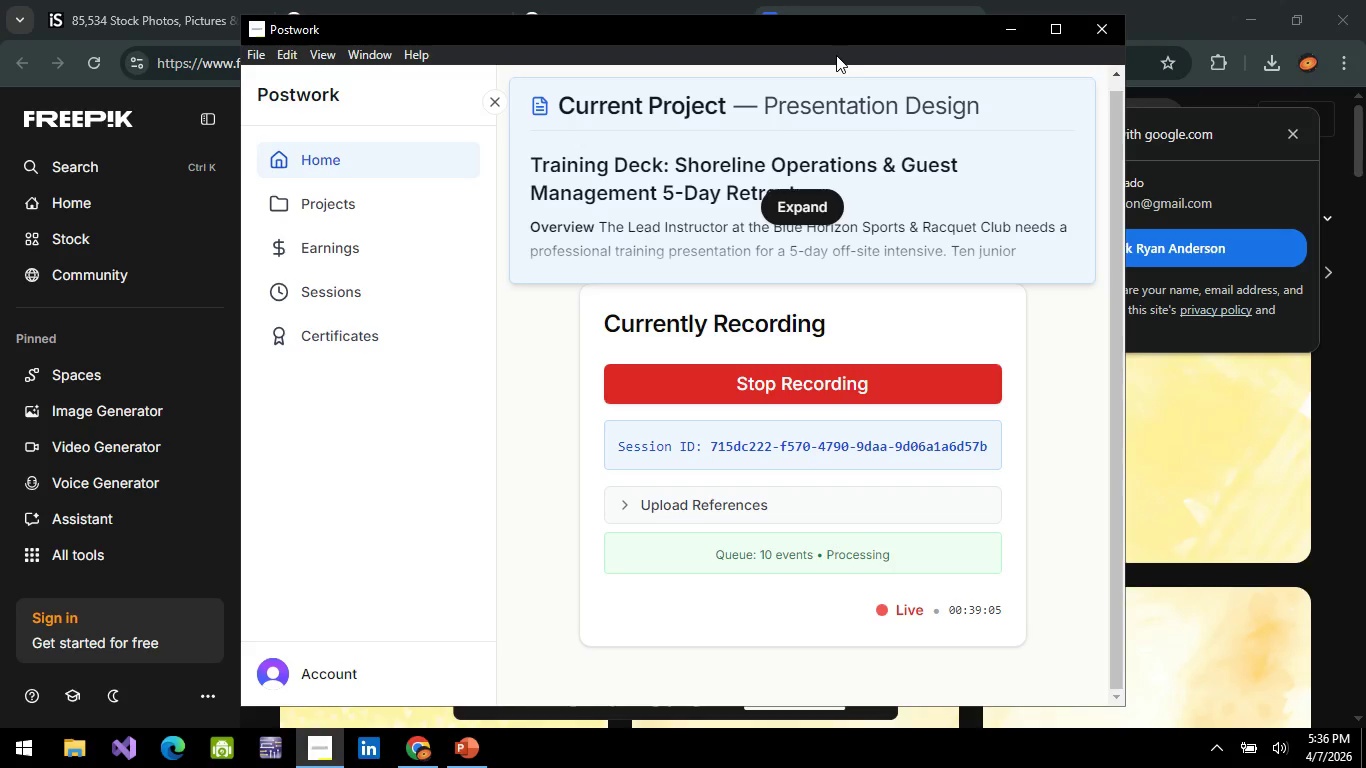 
key(Alt+Tab)